 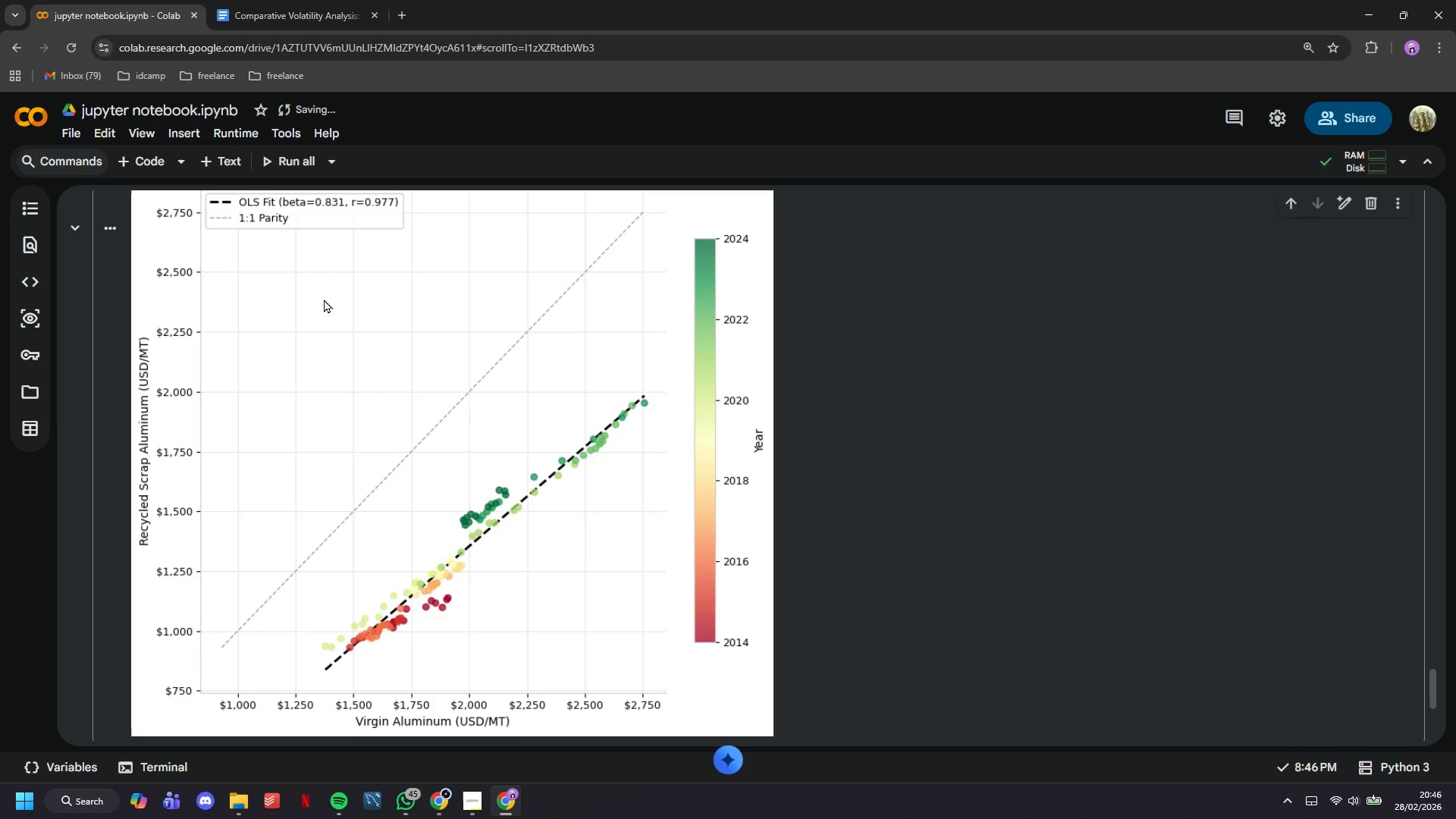 
scroll: coordinate [326, 320], scroll_direction: down, amount: 2.0
 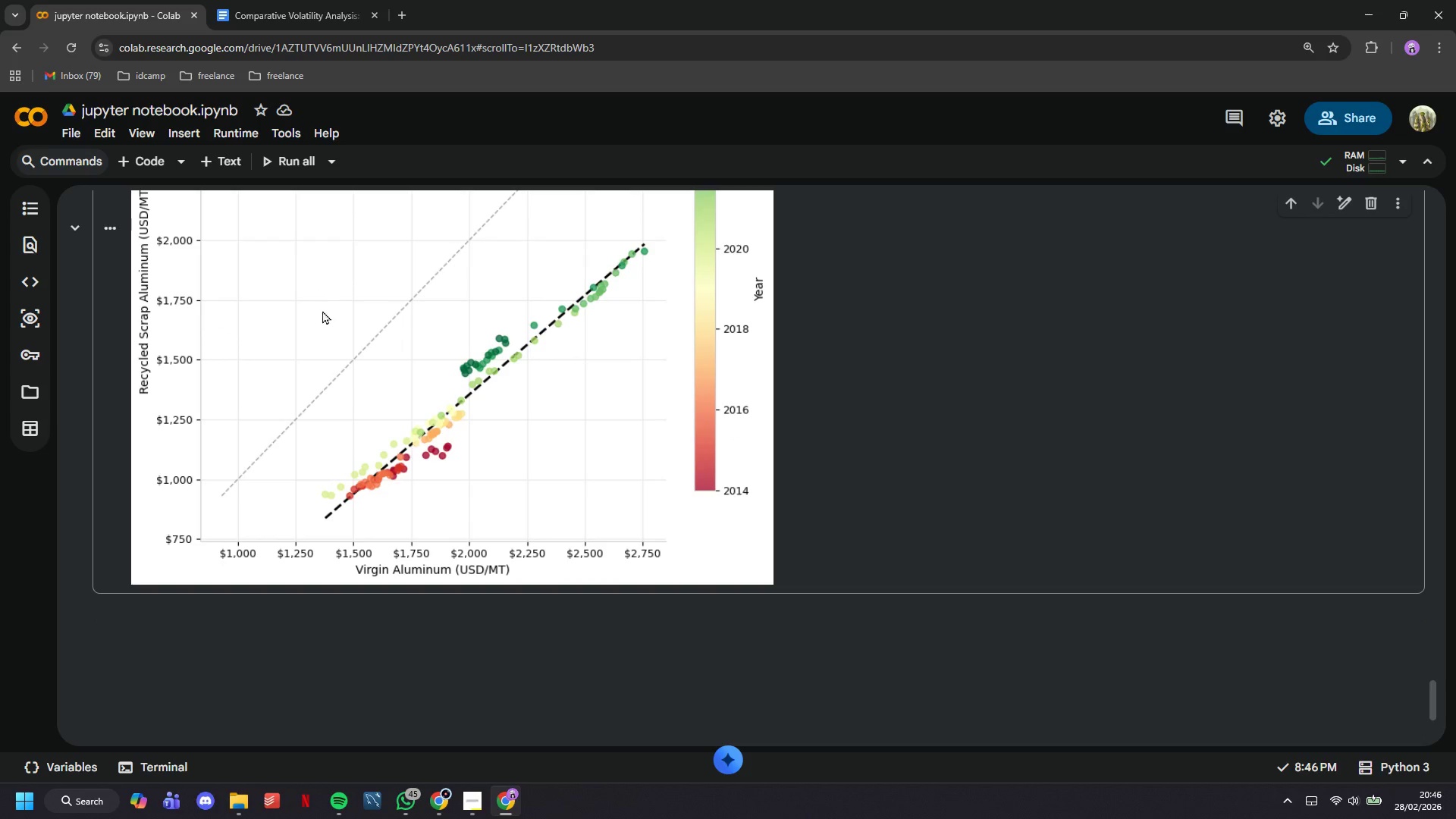 
left_click([326, 319])
 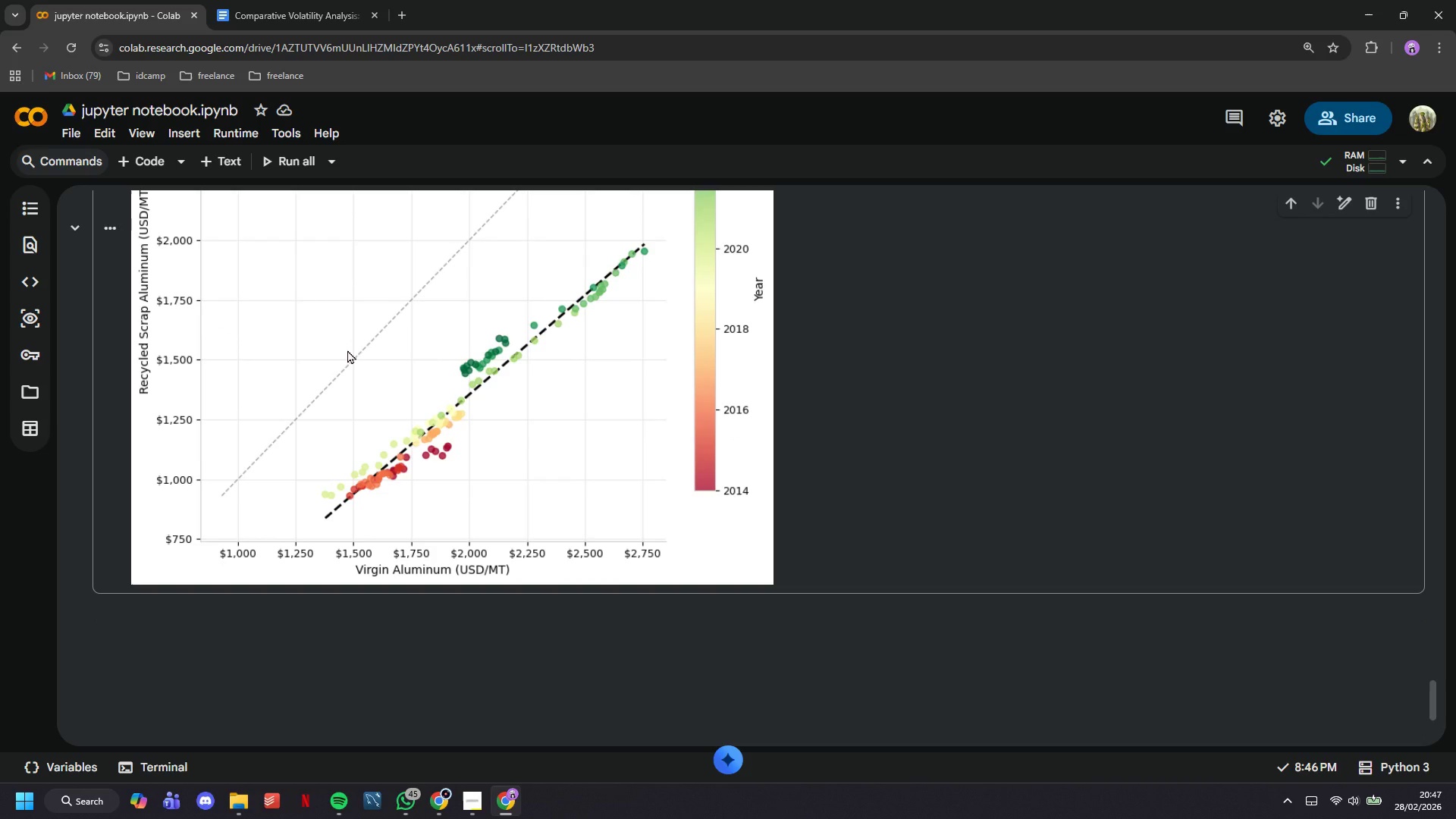 
wait(6.34)
 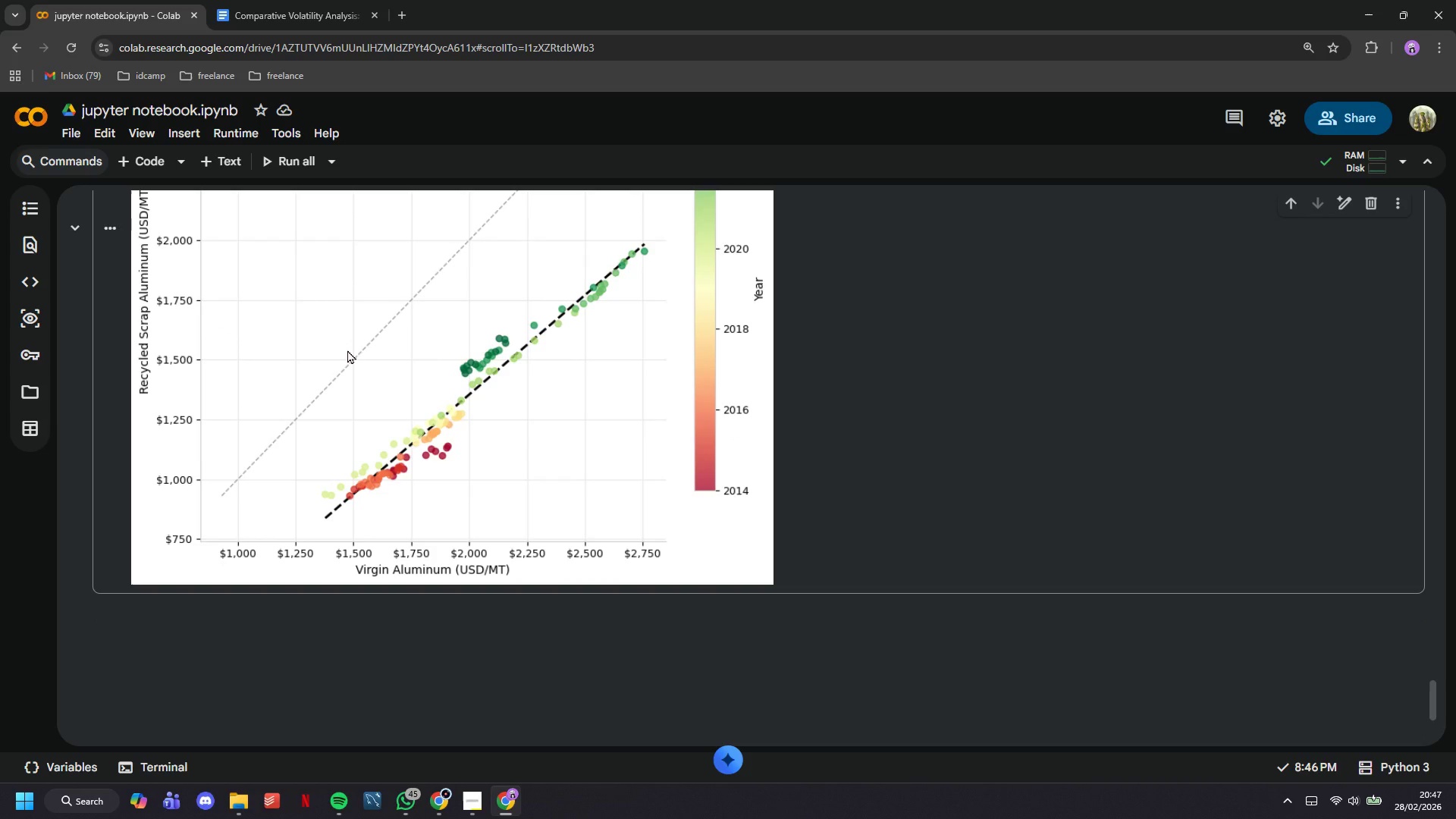 
left_click([228, 162])
 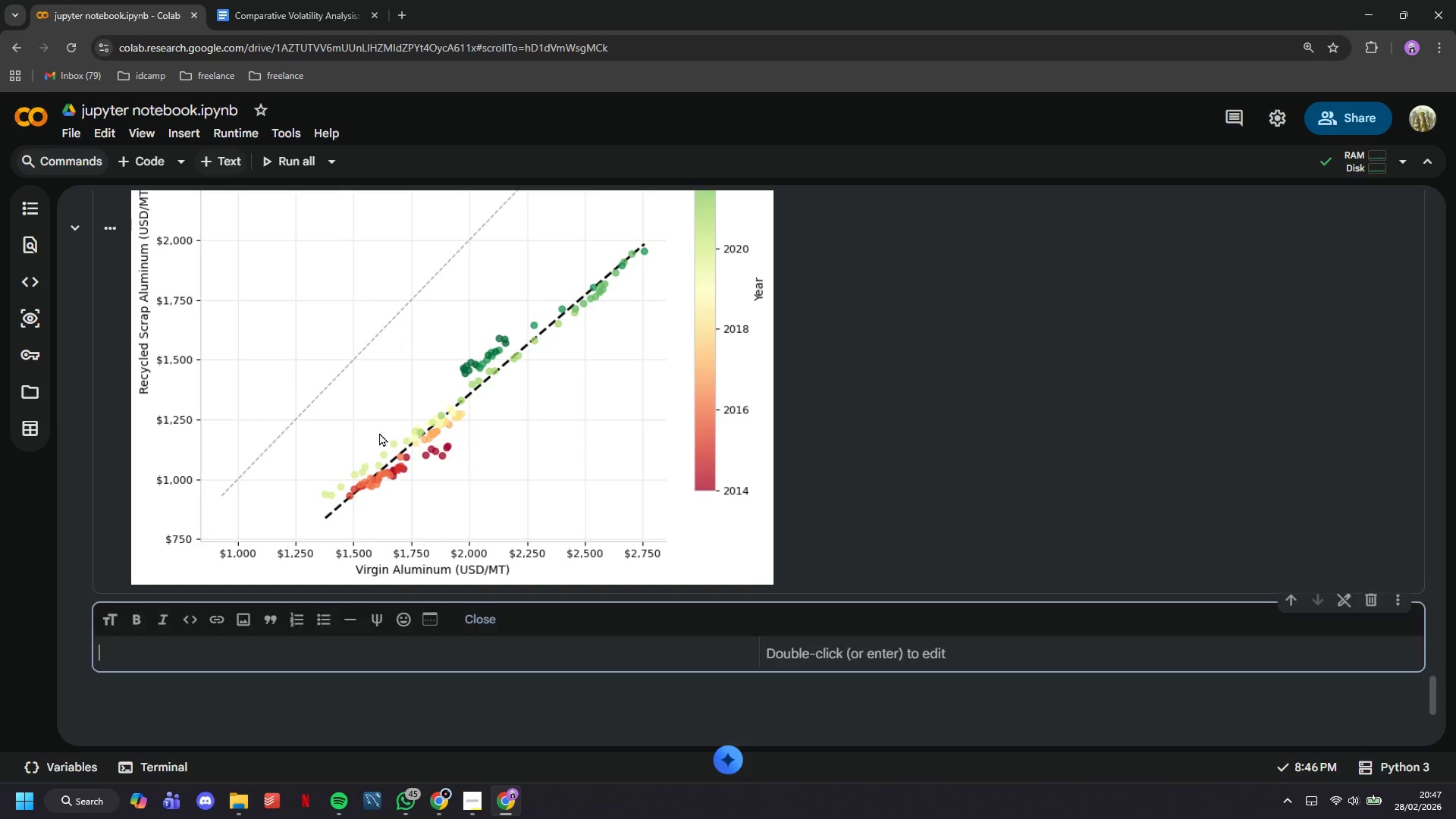 
scroll: coordinate [379, 432], scroll_direction: down, amount: 3.0
 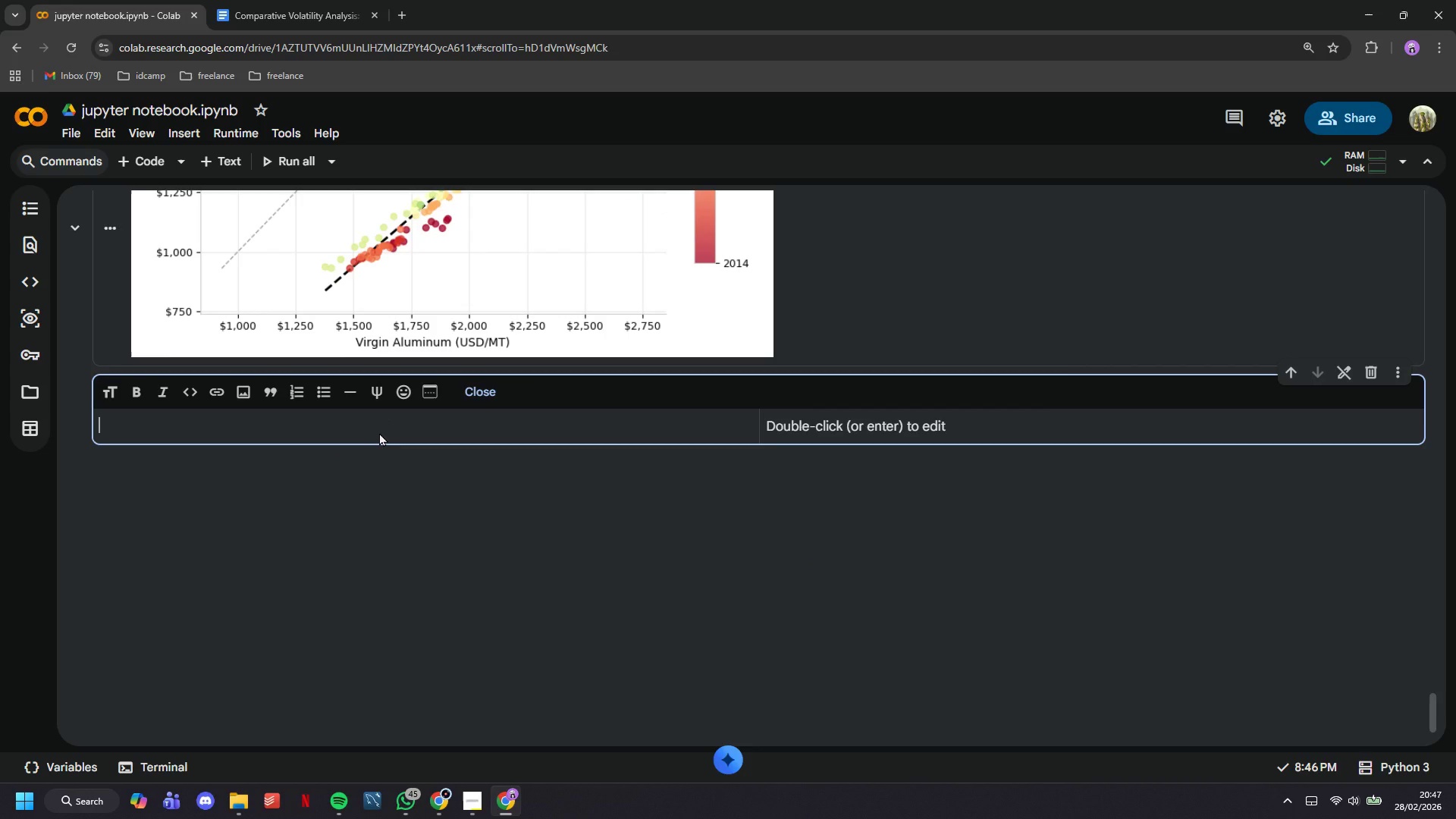 
type(## 8. Rolling 12-Month Correkation)
 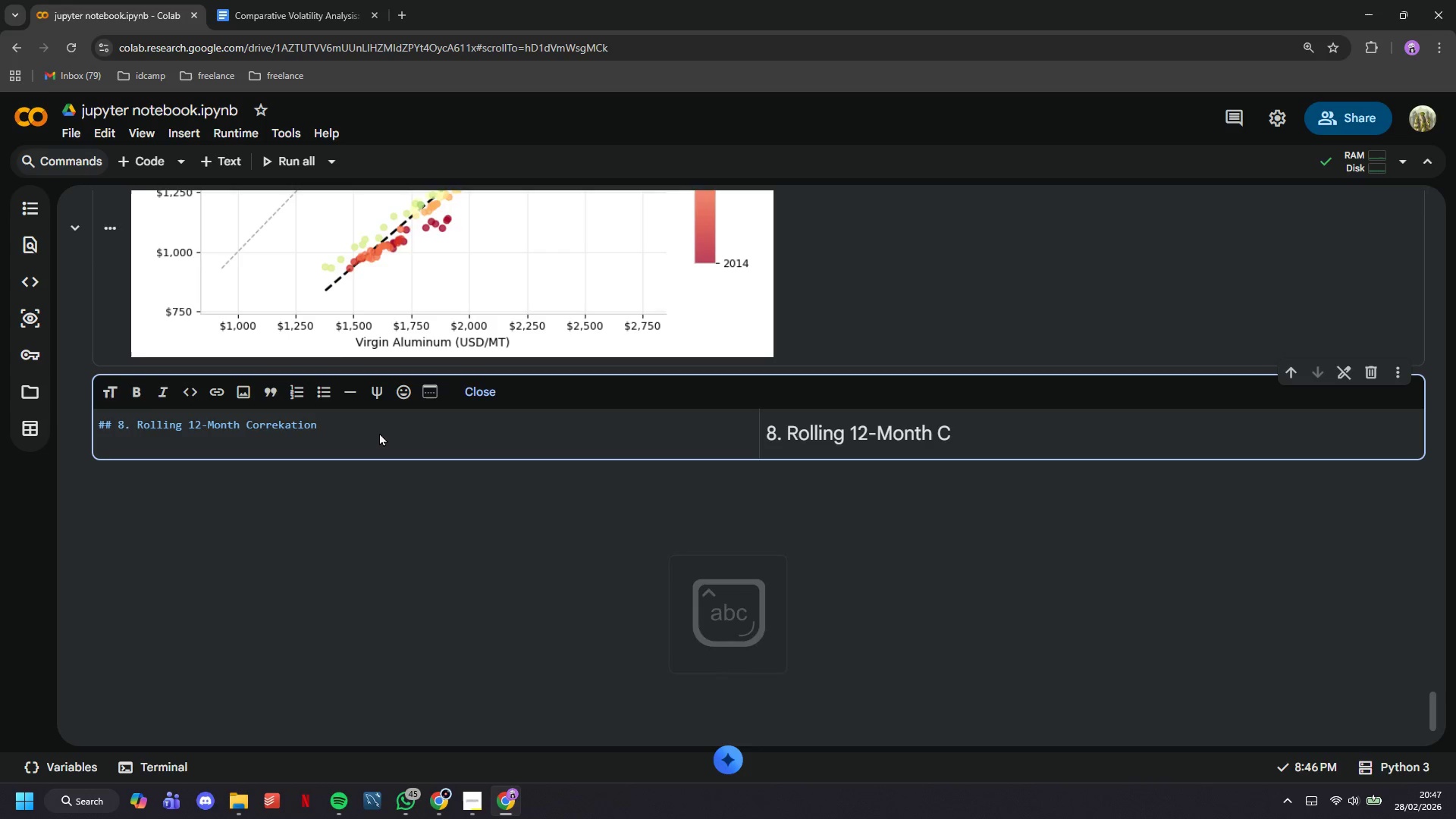 
key(Enter)
 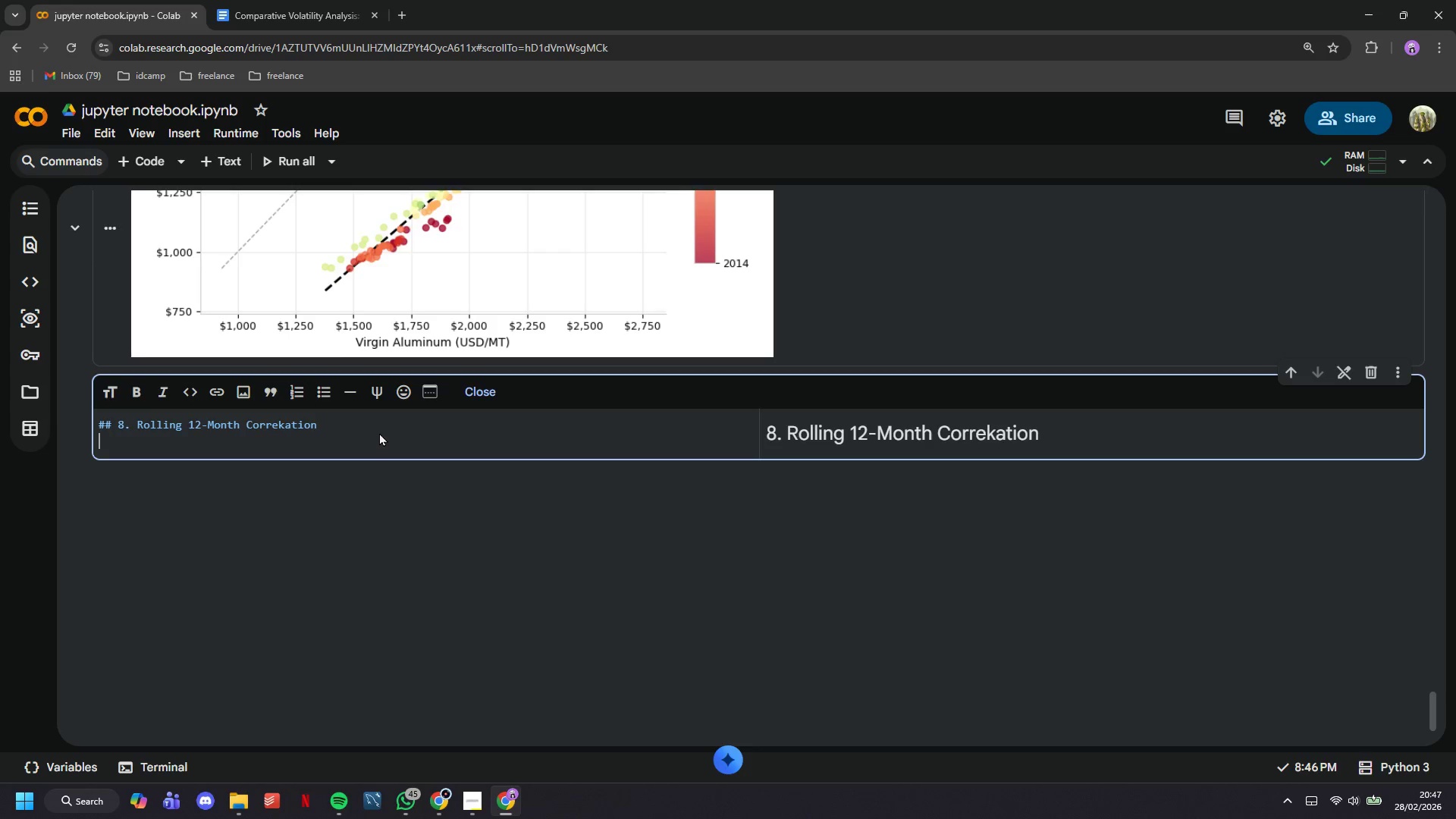 
key(Enter)
 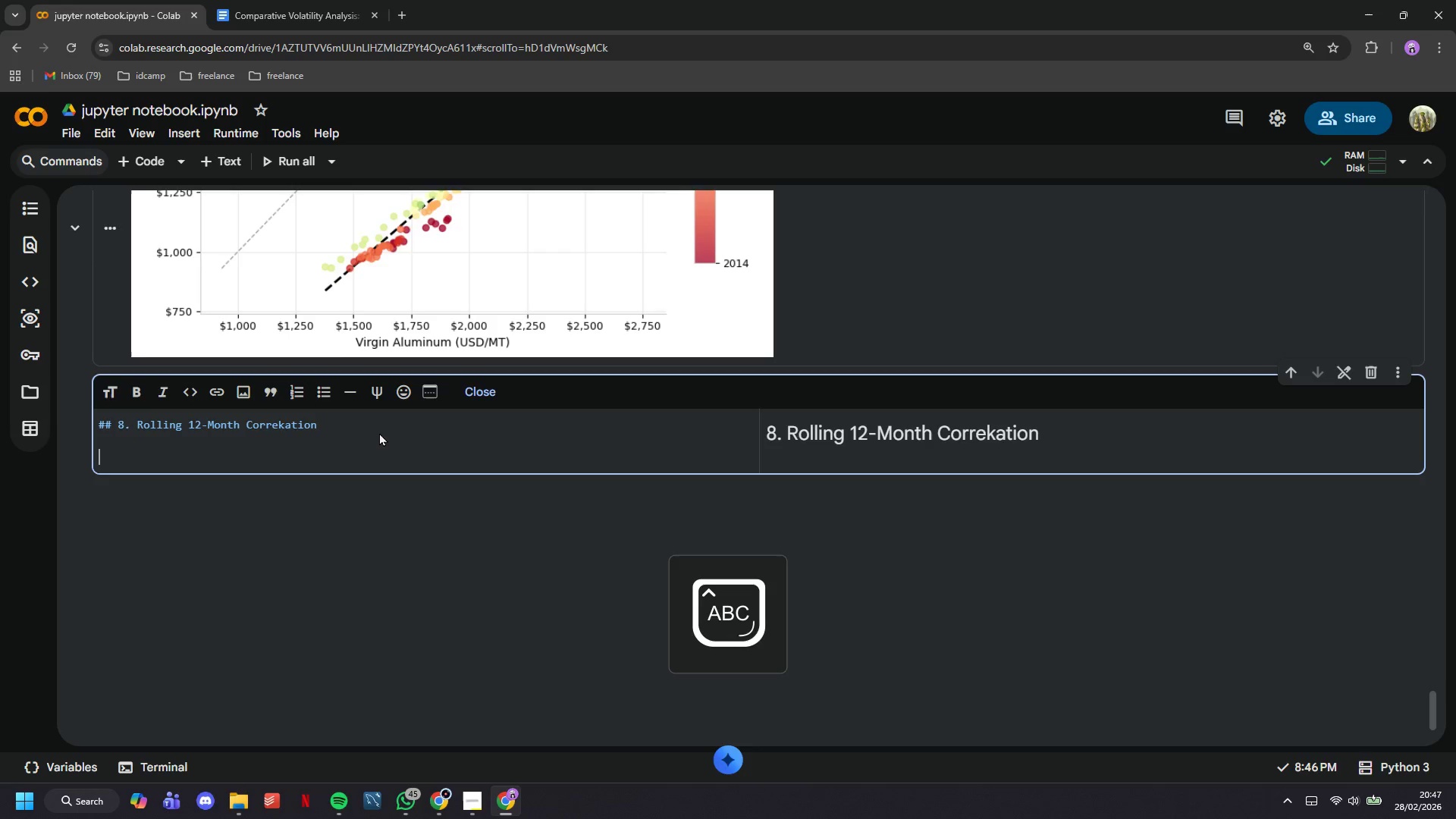 
type(A single r hides that the relationsho)
key(Backspace)
type(ip changes over time.)
 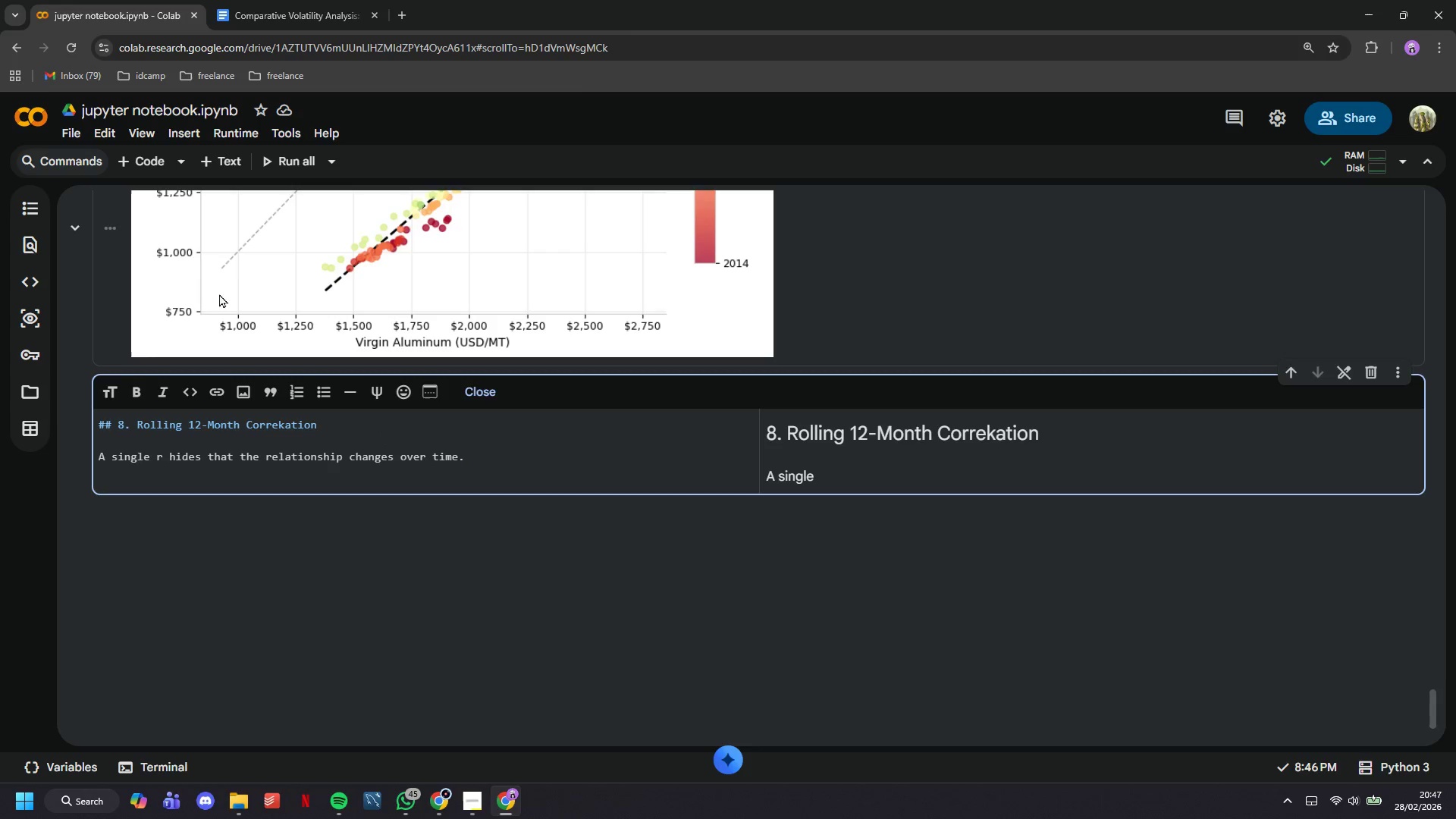 
left_click([237, 250])